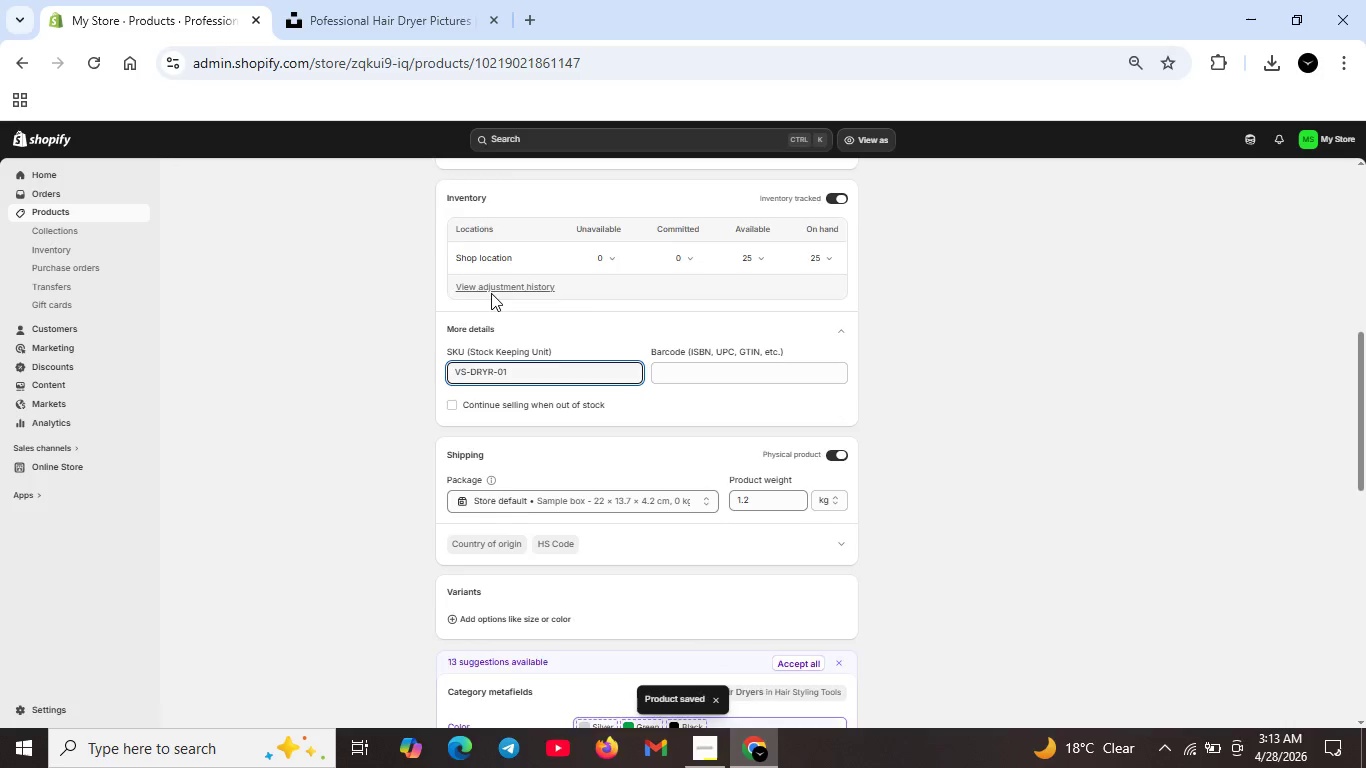 
scroll: coordinate [468, 264], scroll_direction: up, amount: 12.0
 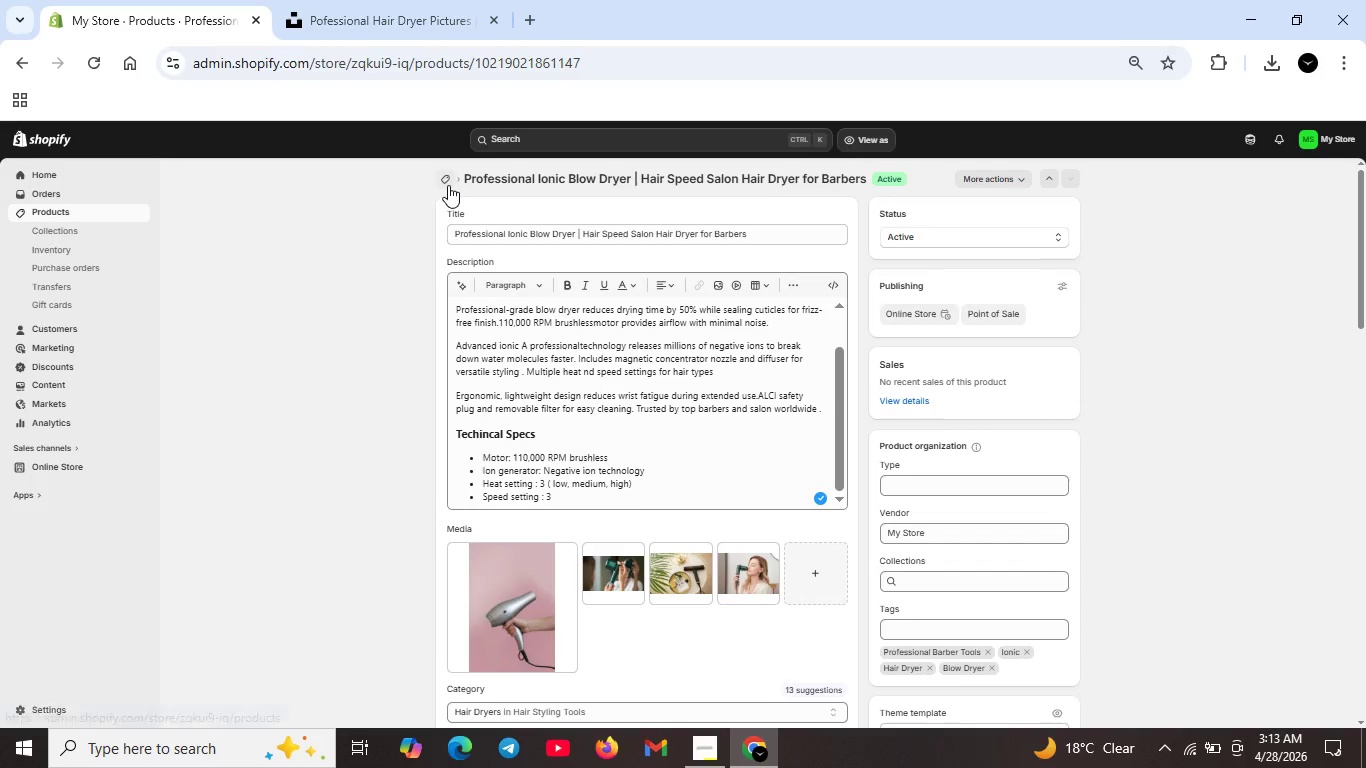 
left_click([448, 185])
 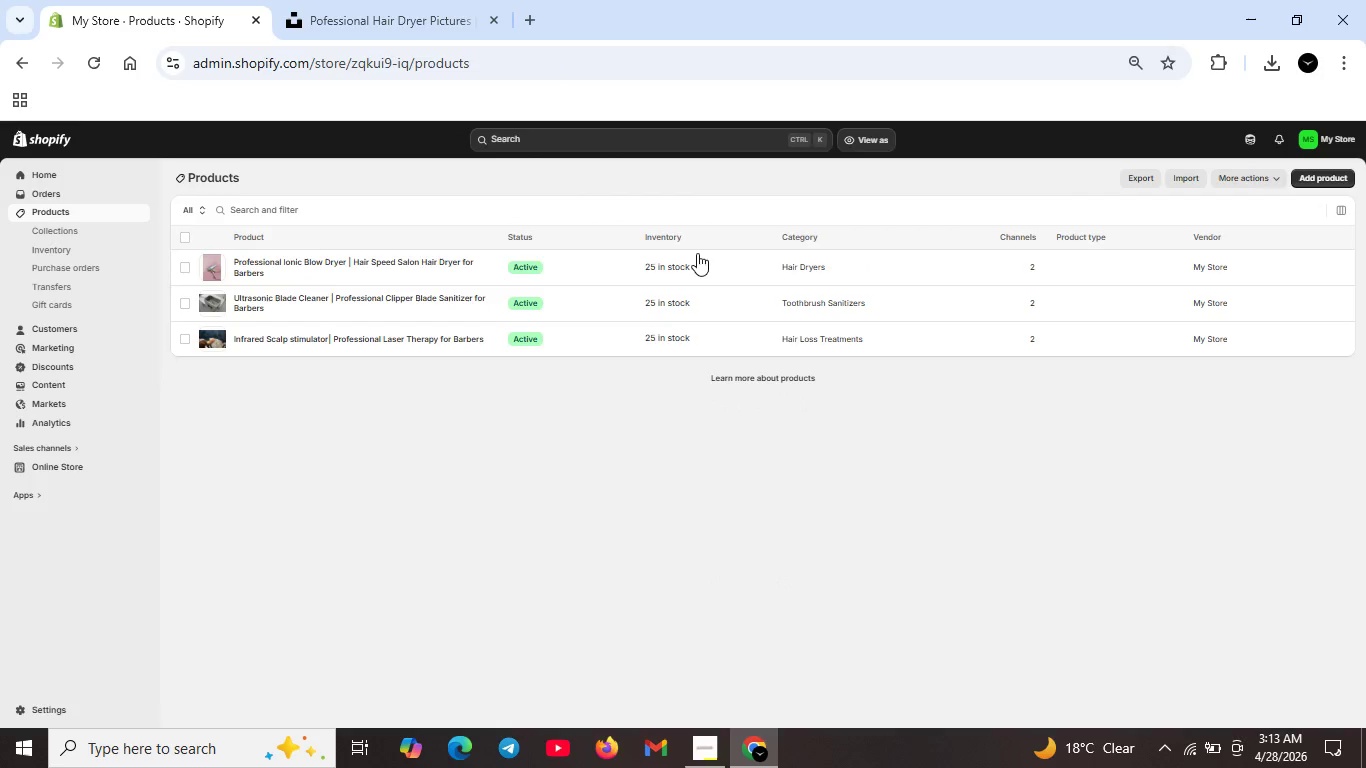 
wait(5.81)
 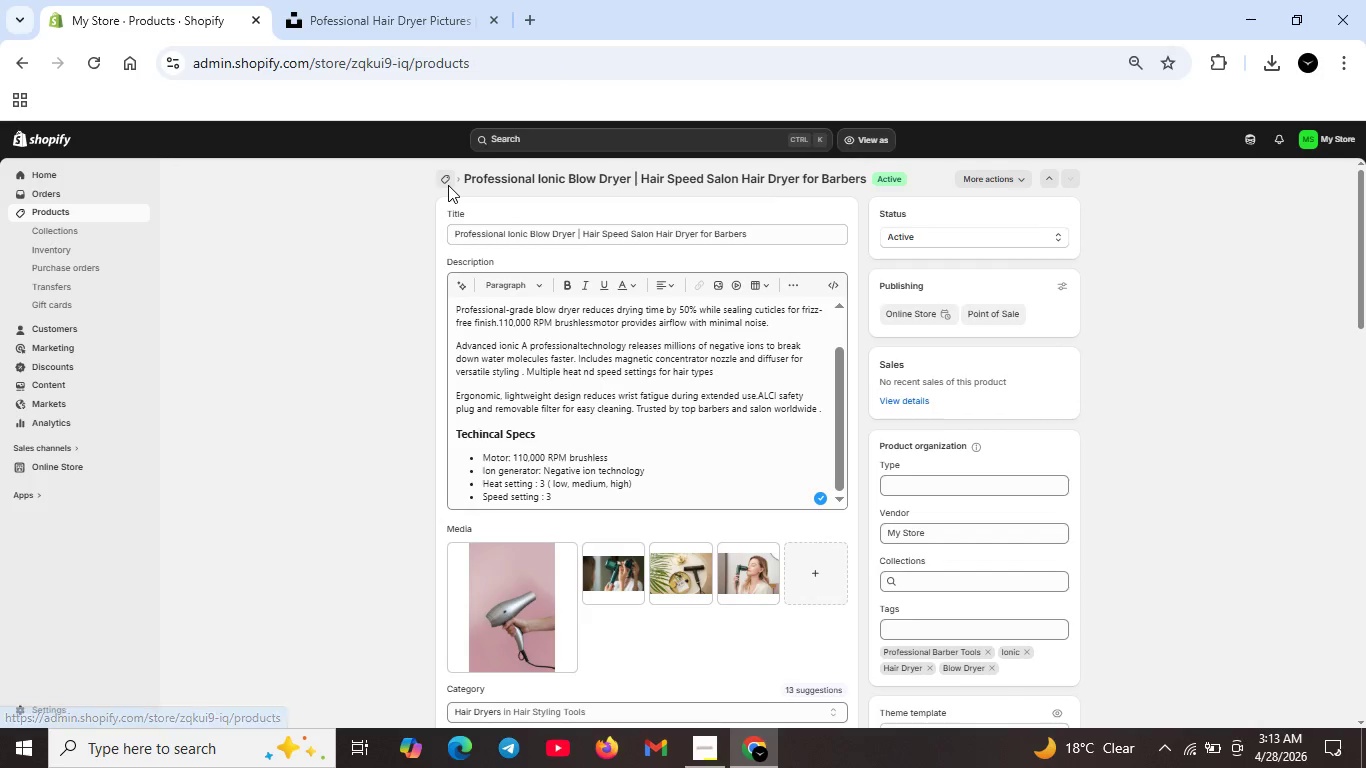 
left_click([1313, 176])